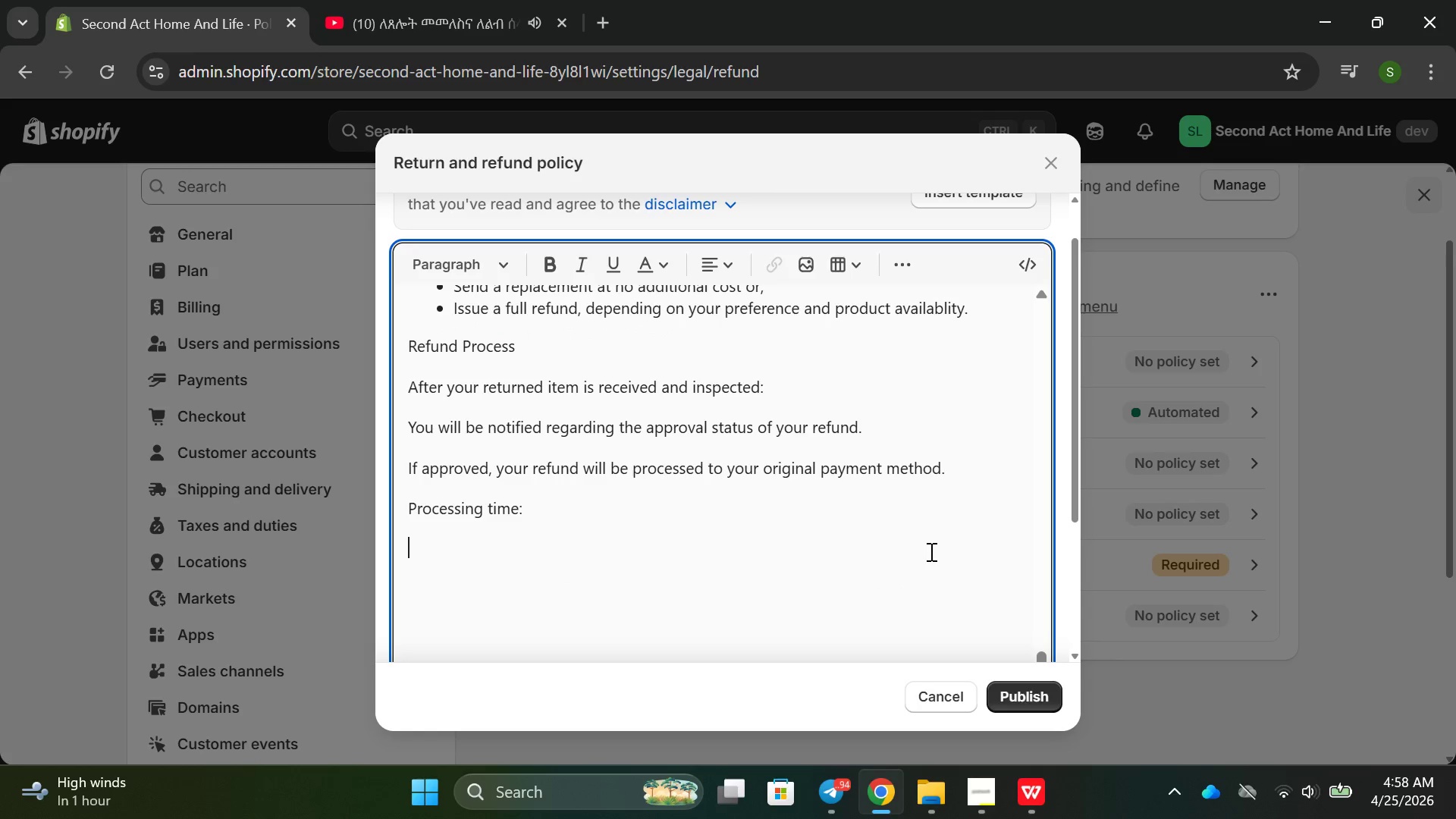 
type(Refund typically take 5-10 business days to appera)
key(Backspace)
key(Backspace)
type(ar )
key(Backspace)
type(, dependi)
key(Backspace)
key(Backspace)
type(ing on your payment provider)
 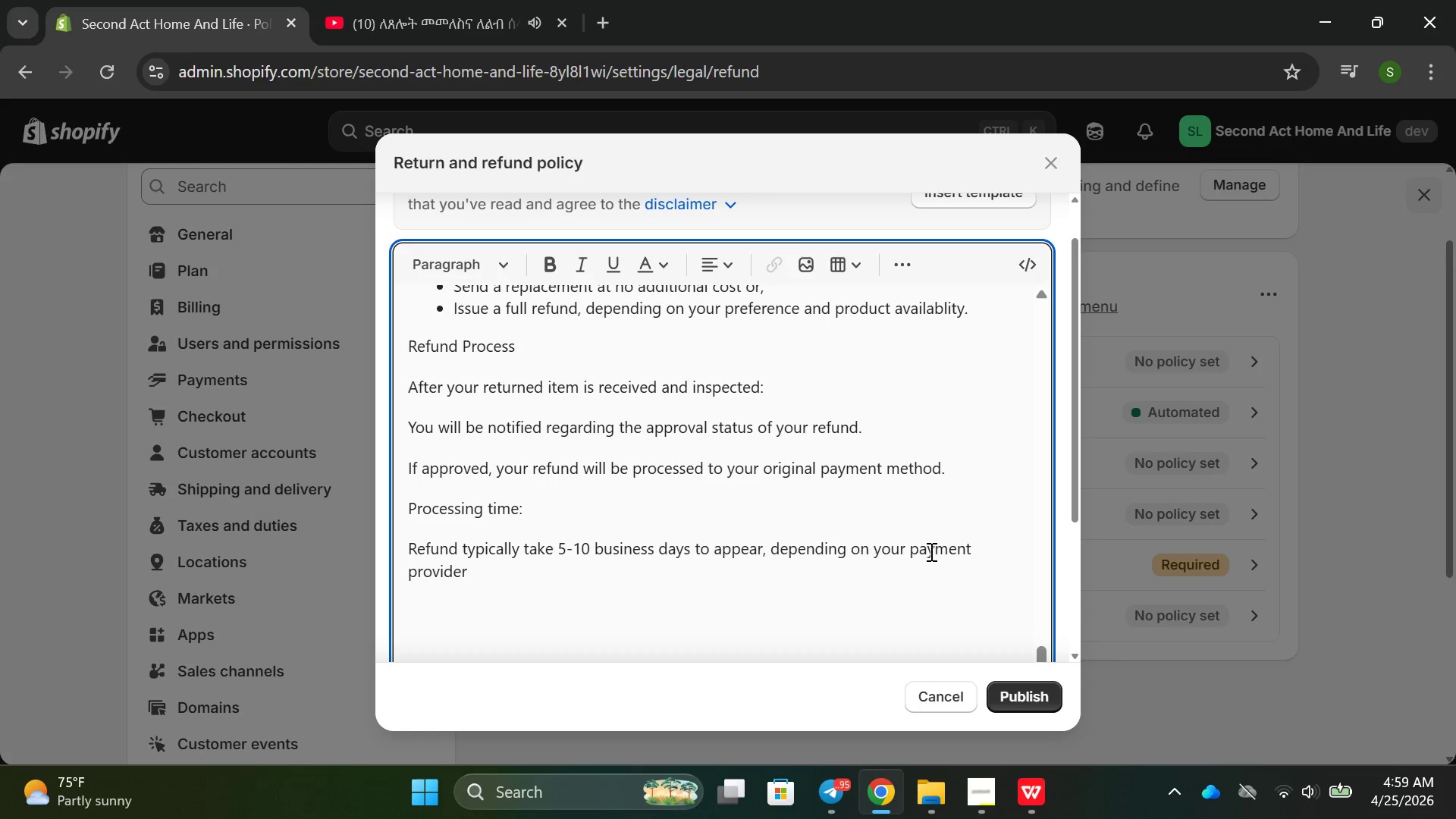 
key(Enter)
 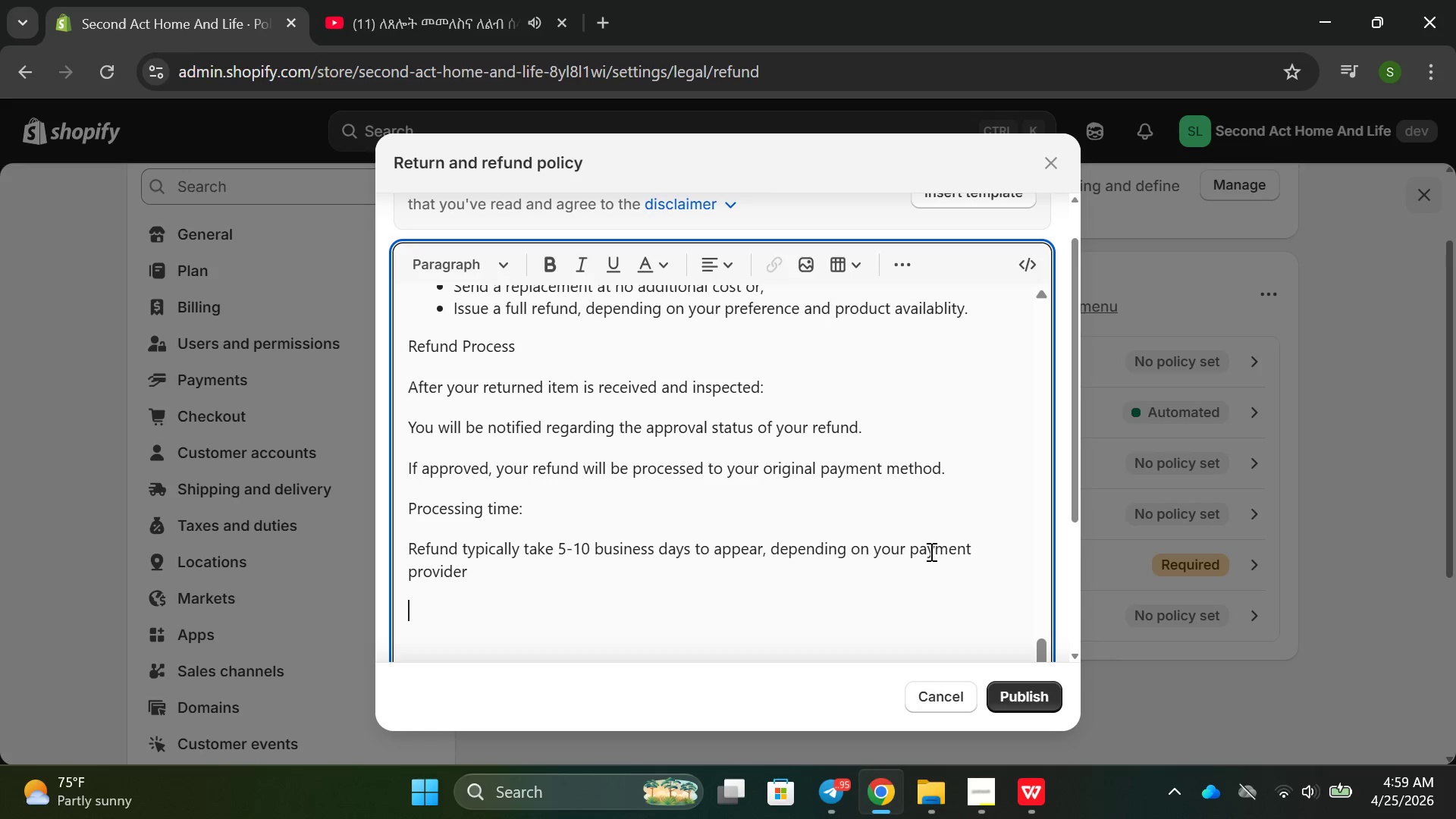 
type(please note: Orginal )
key(Backspace)
key(Backspace)
key(Backspace)
key(Backspace)
key(Backspace)
key(Backspace)
type(iginal shipping fees )
key(Backspace)
type((if applocable) are noe)
key(Backspace)
type(n ref)
key(Backspace)
key(Backspace)
key(Backspace)
key(Backspace)
type(-f)
key(Backspace)
type(refundable, unless then retr)
key(Backspace)
type(ru)
key(Backspace)
key(Backspace)
type(urn is due to our eror)
key(Backspace)
key(Backspace)
type(ror.)
 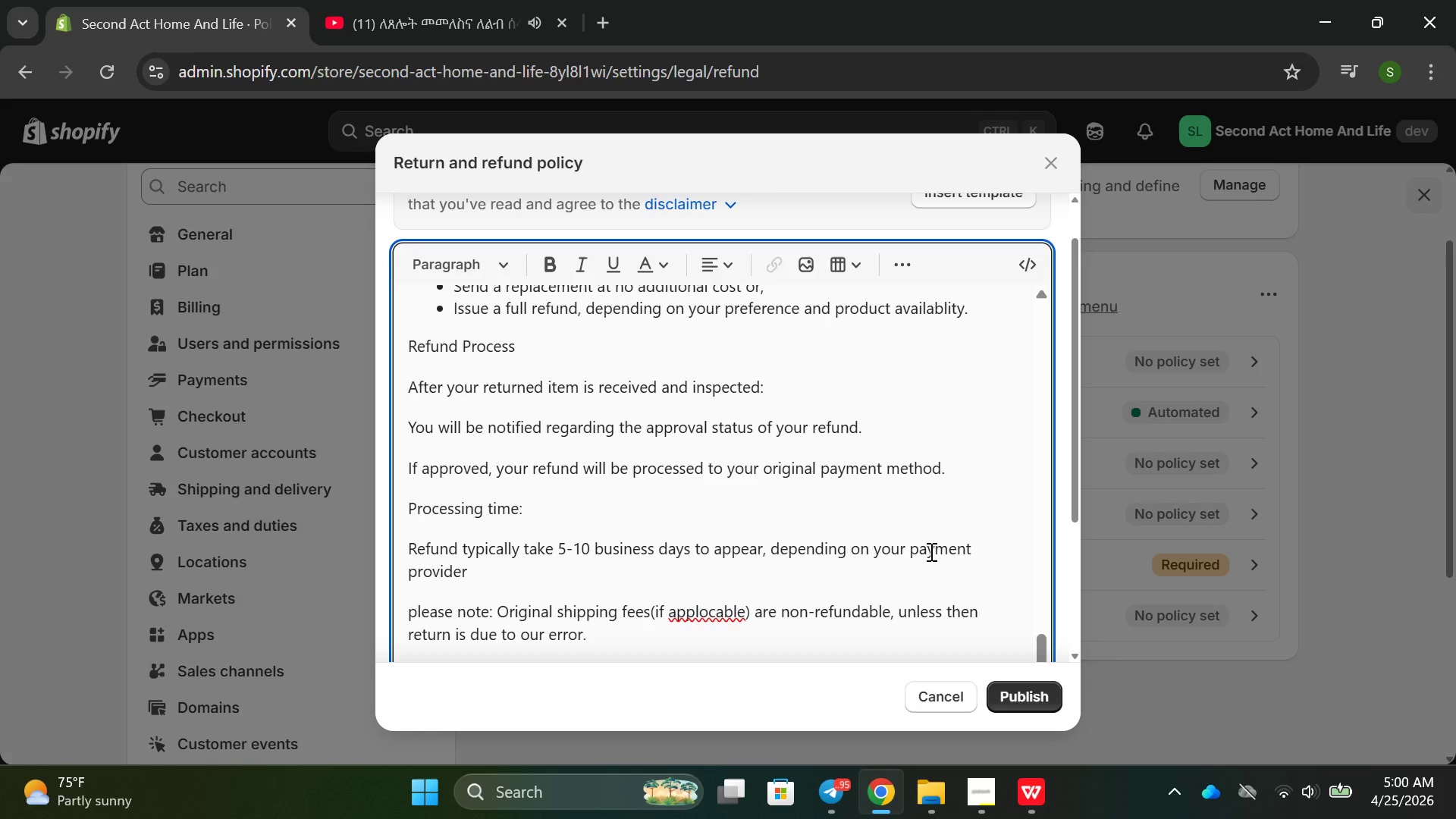 
left_click([673, 615])
 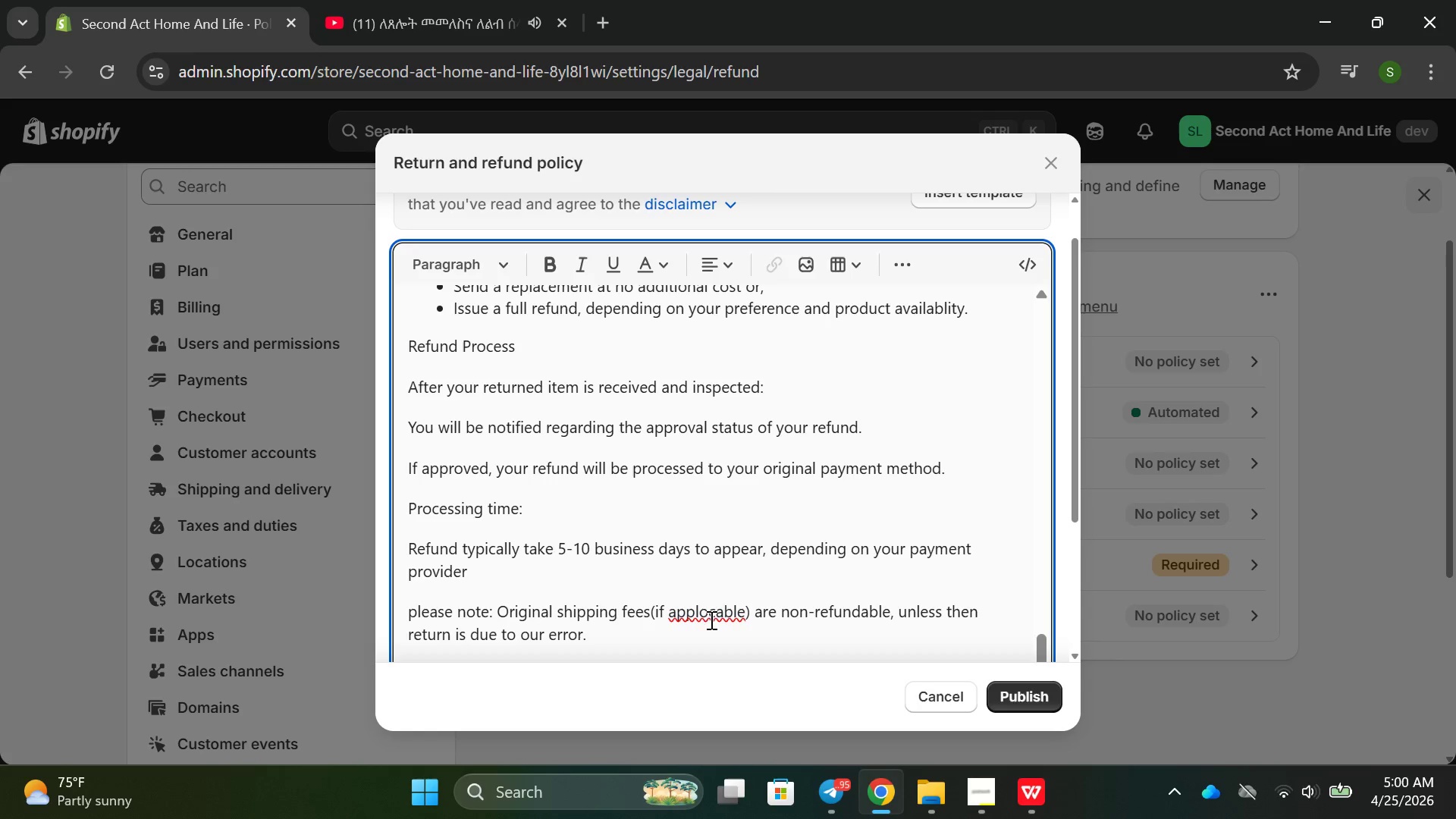 
left_click([702, 624])
 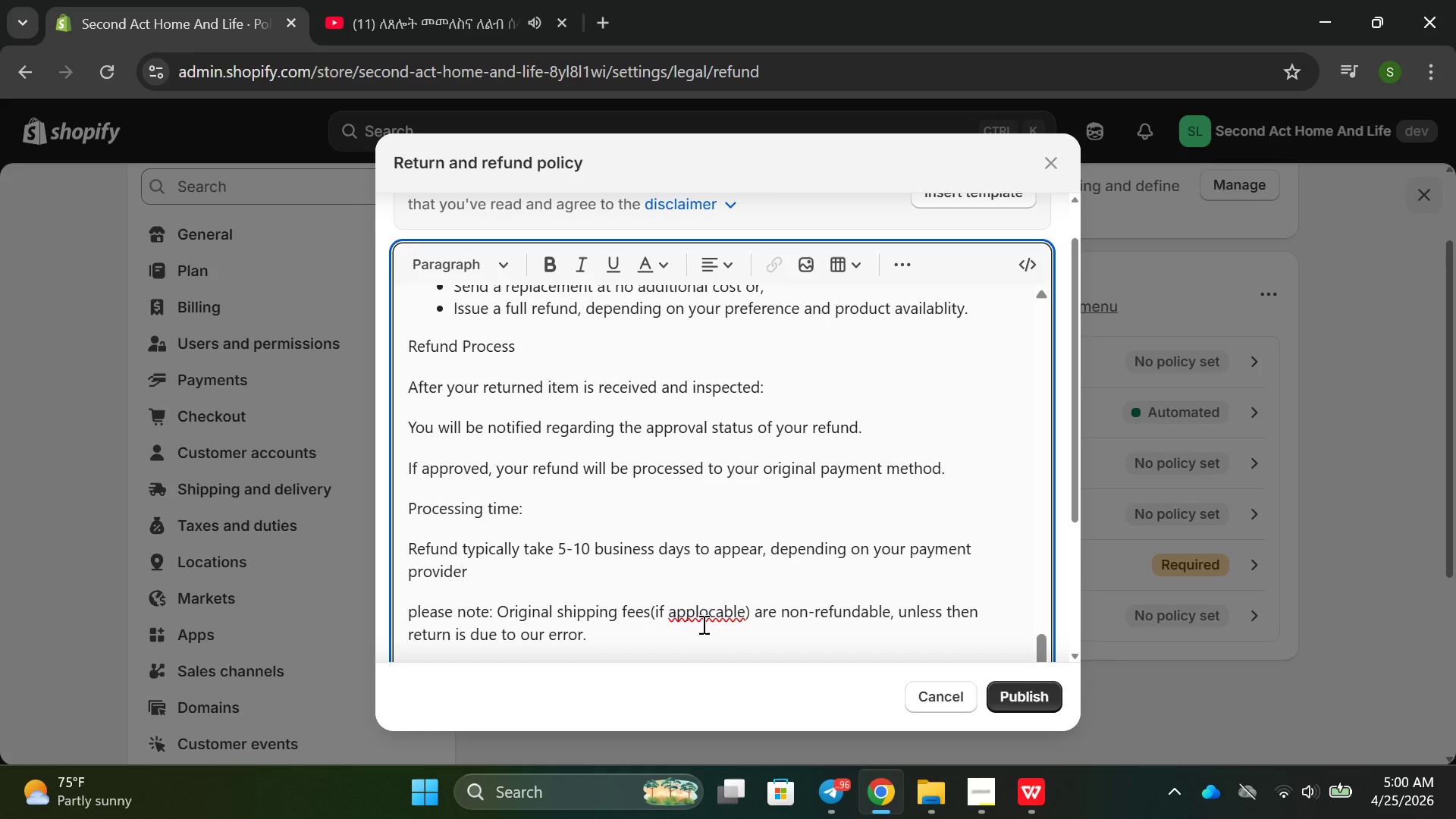 
key(ArrowRight)
 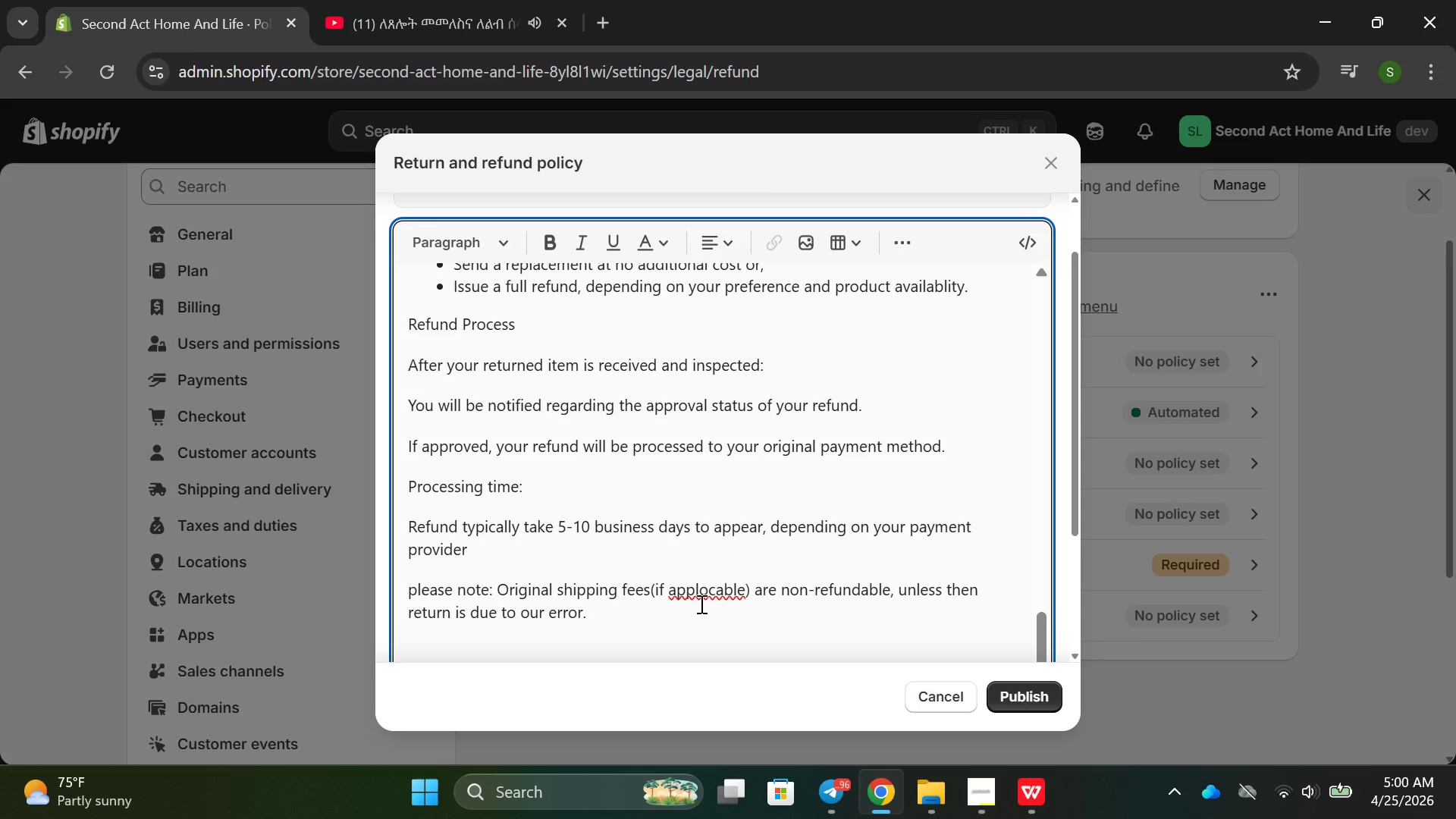 
left_click([700, 604])
 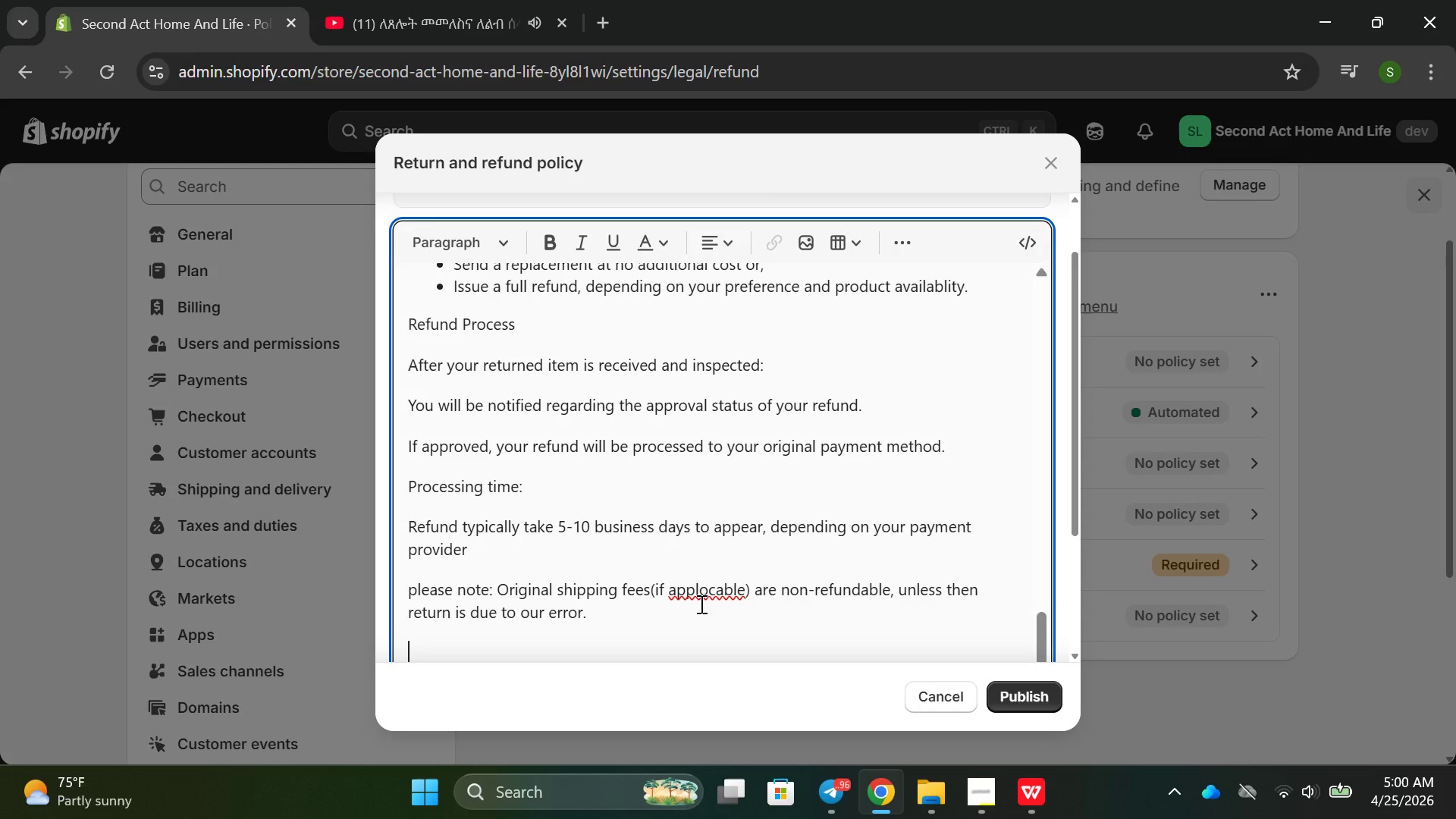 
key(ArrowRight)
 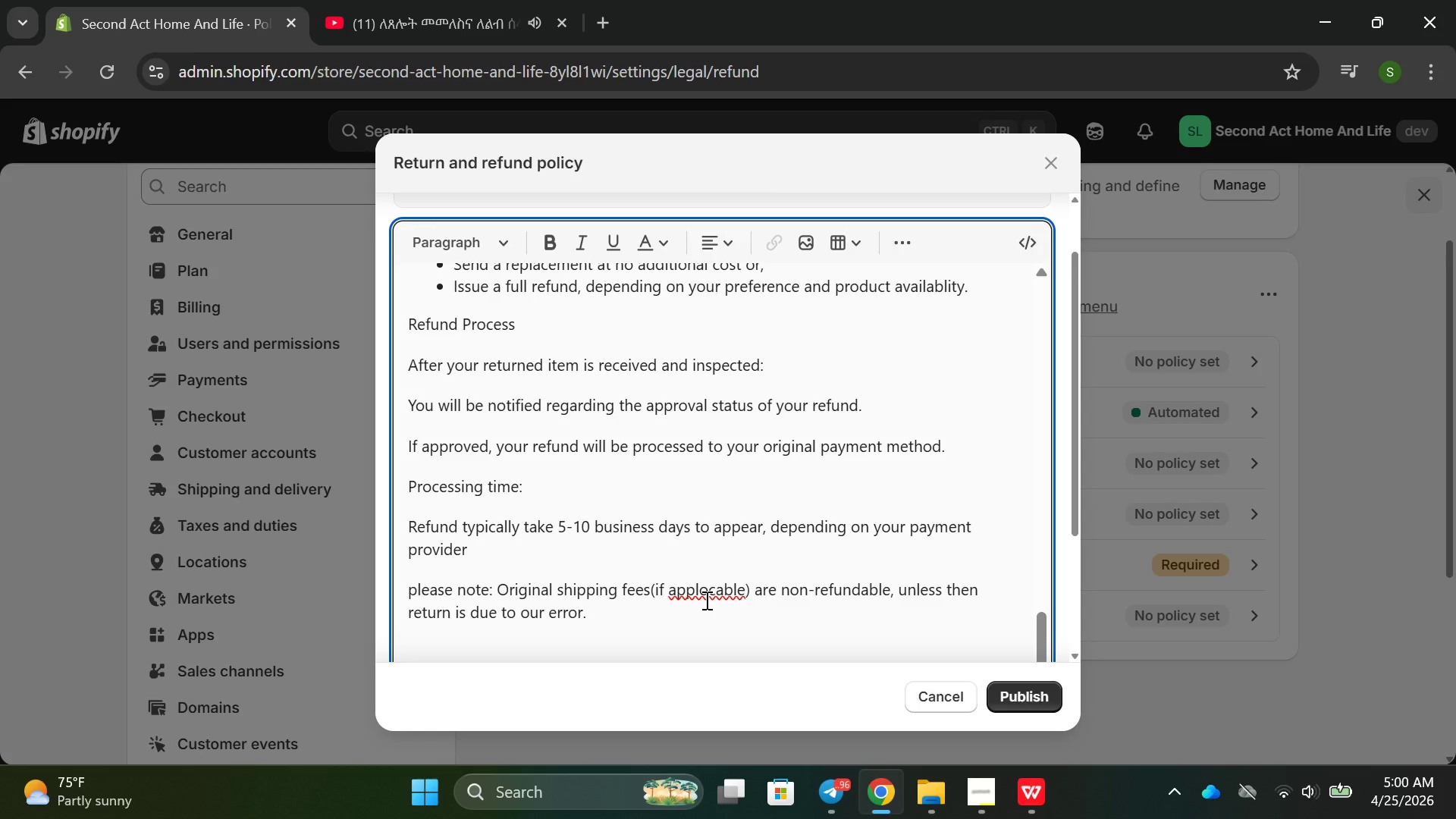 
left_click([706, 600])
 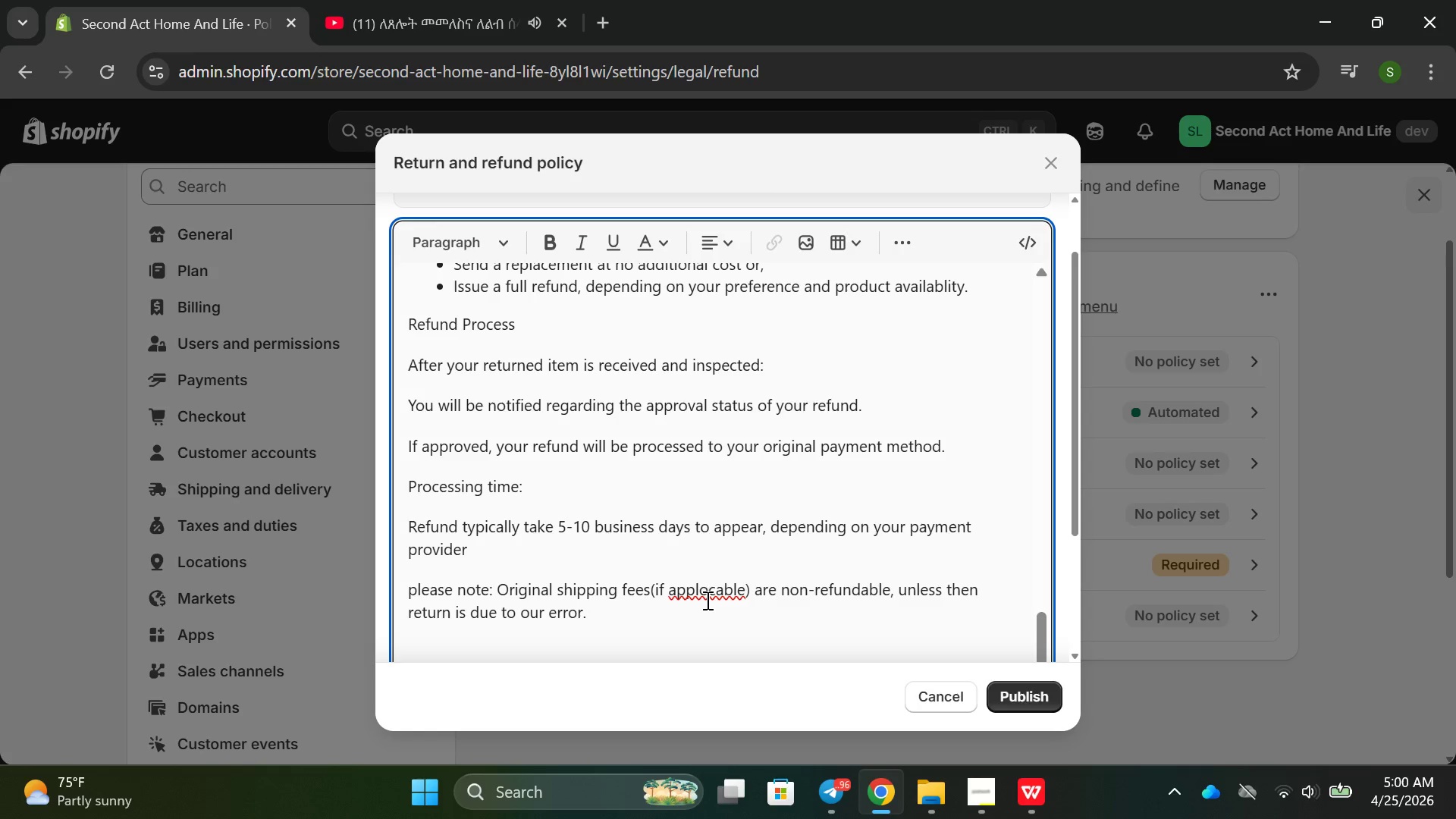 
key(Backspace)
 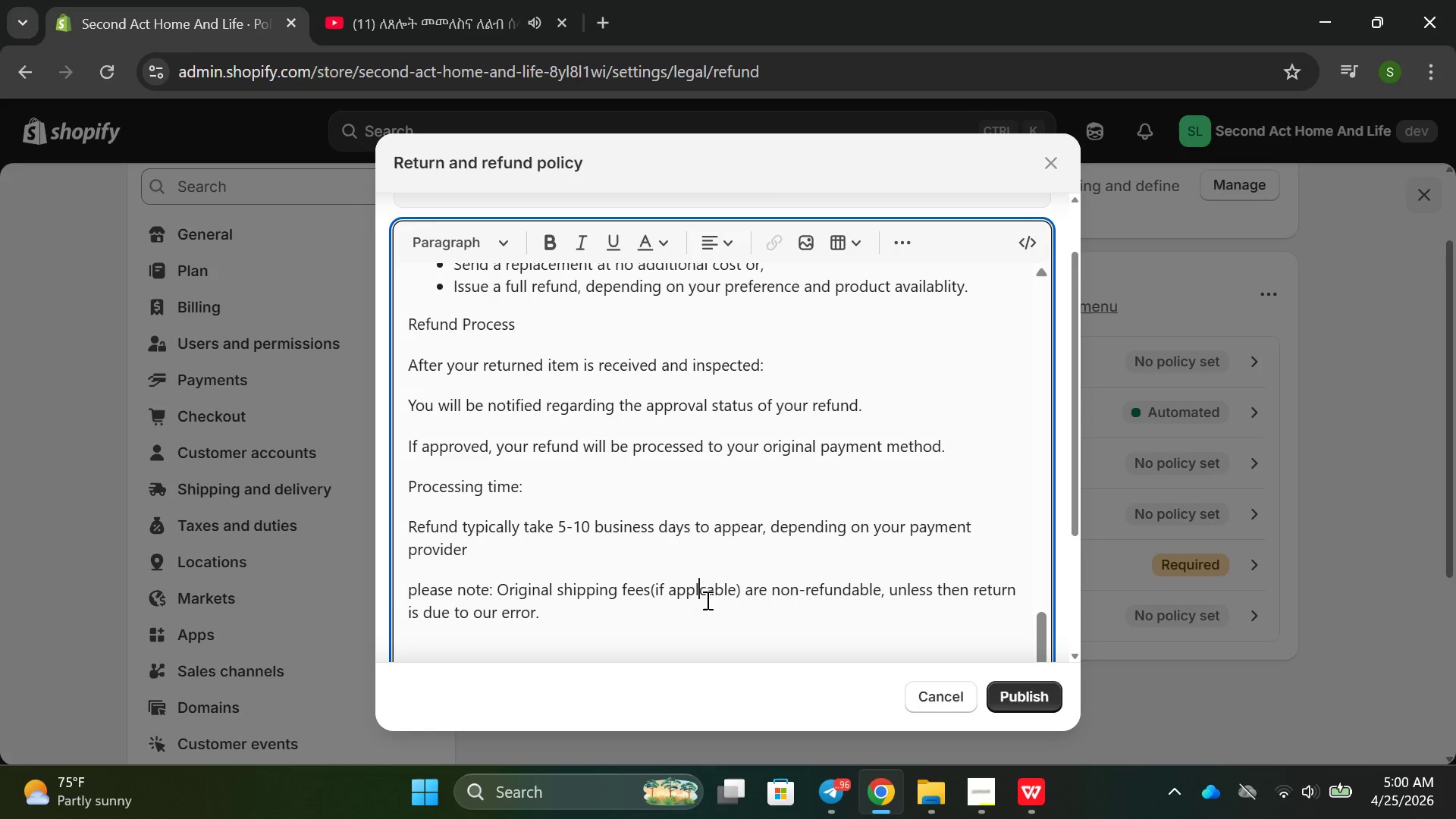 
key(I)
 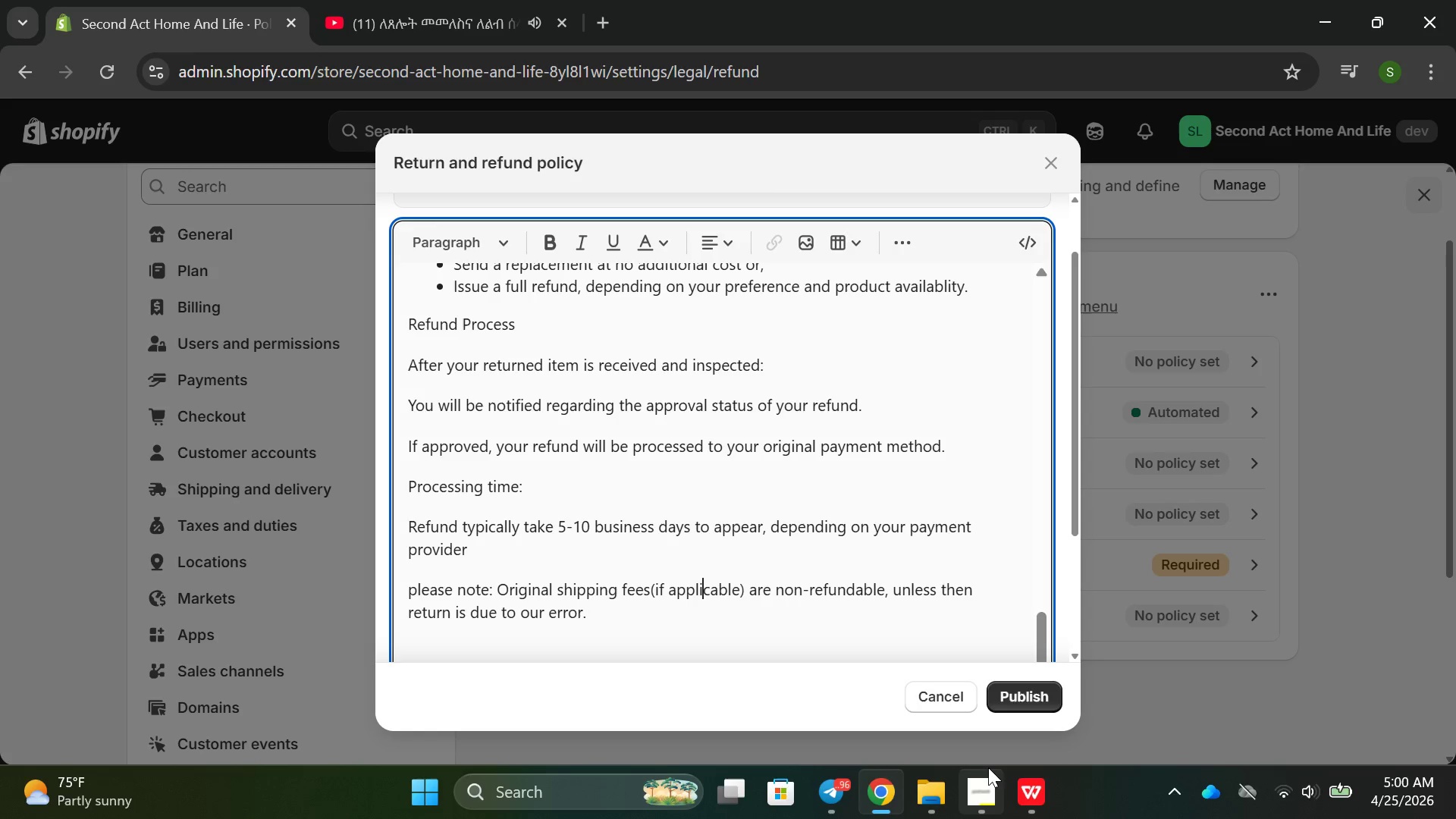 
left_click([981, 801])